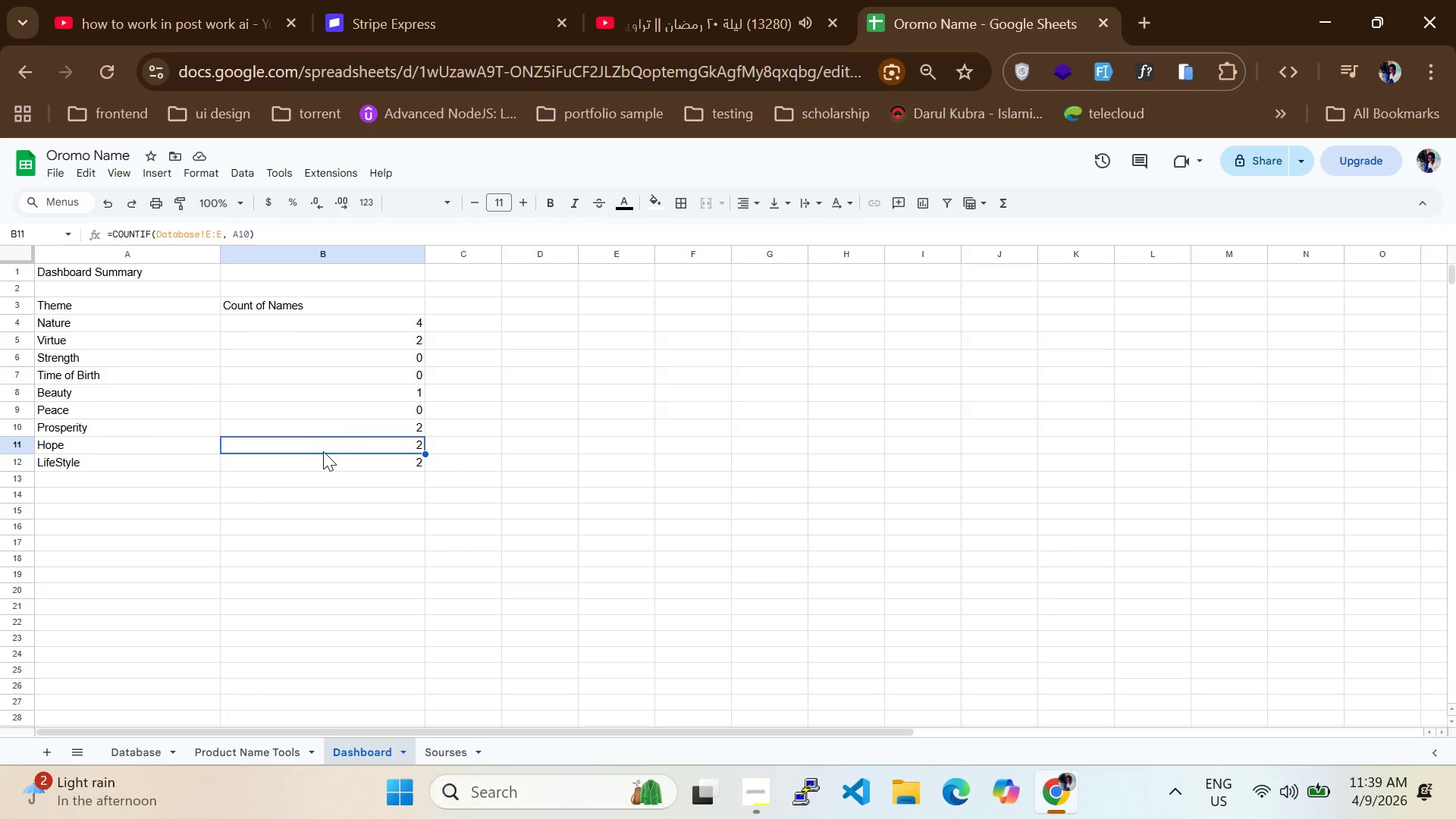 
double_click([323, 451])
 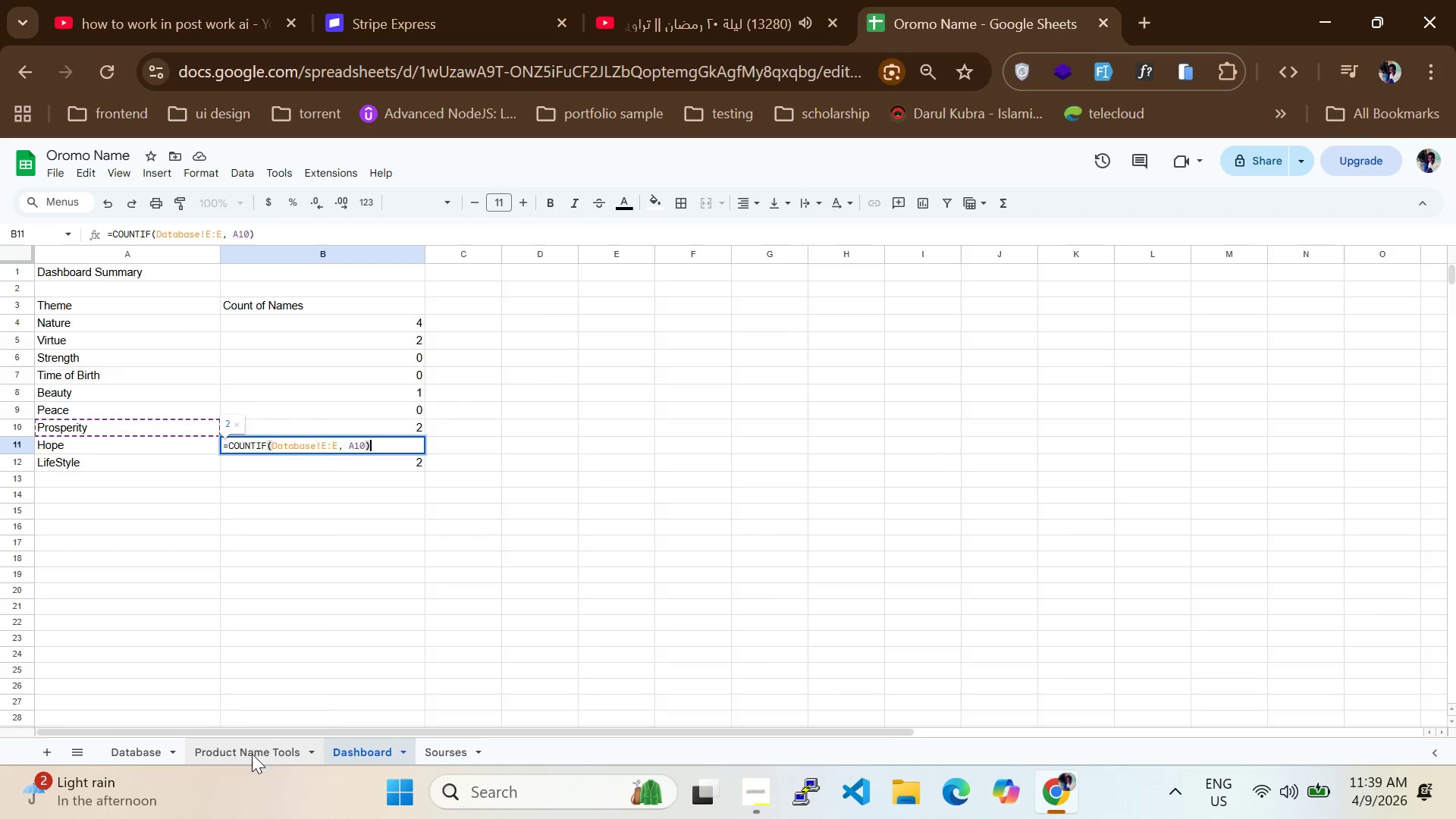 
left_click([121, 744])
 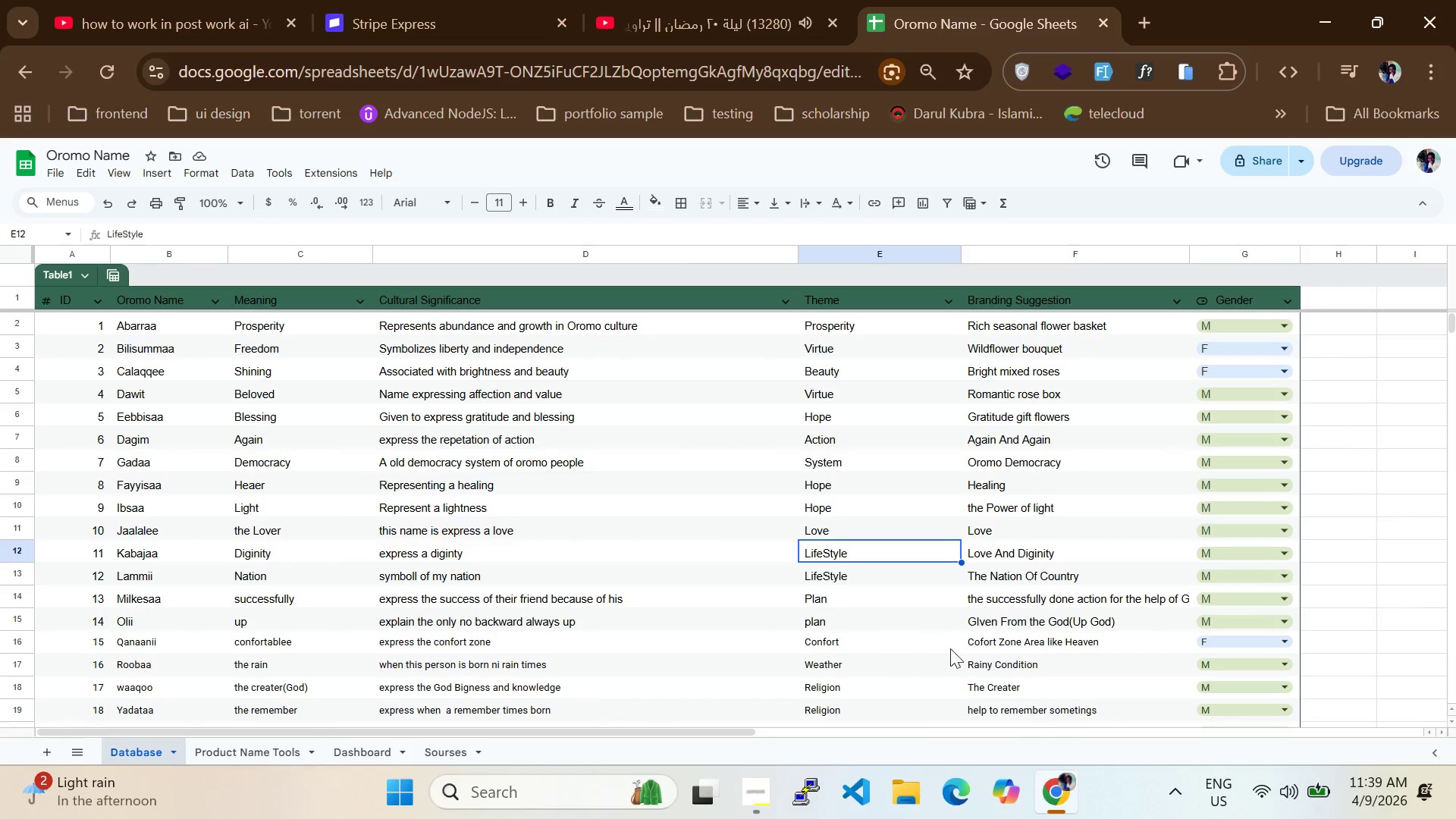 
scroll: coordinate [657, 541], scroll_direction: down, amount: 12.0
 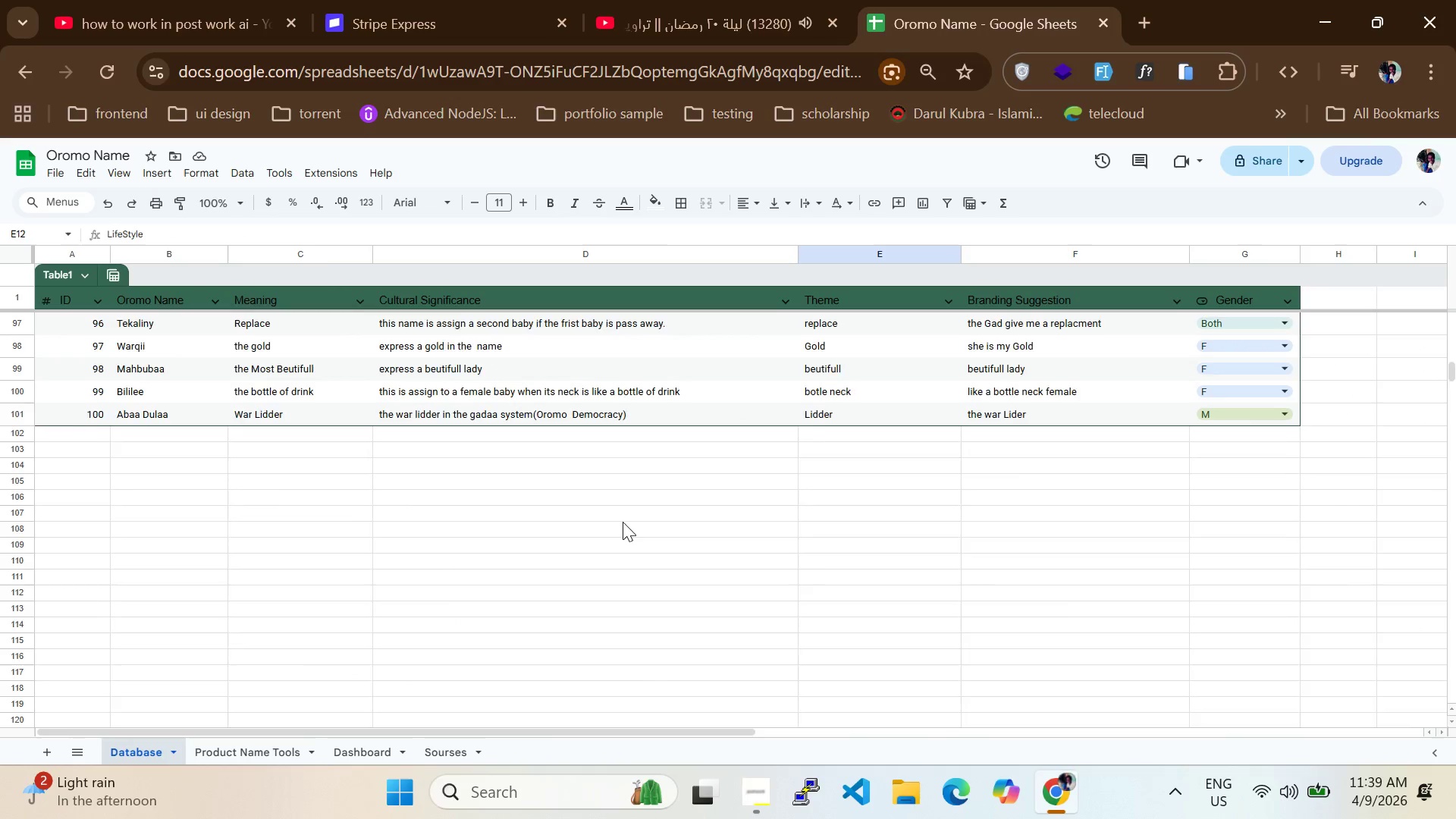 
scroll: coordinate [376, 466], scroll_direction: up, amount: 33.0
 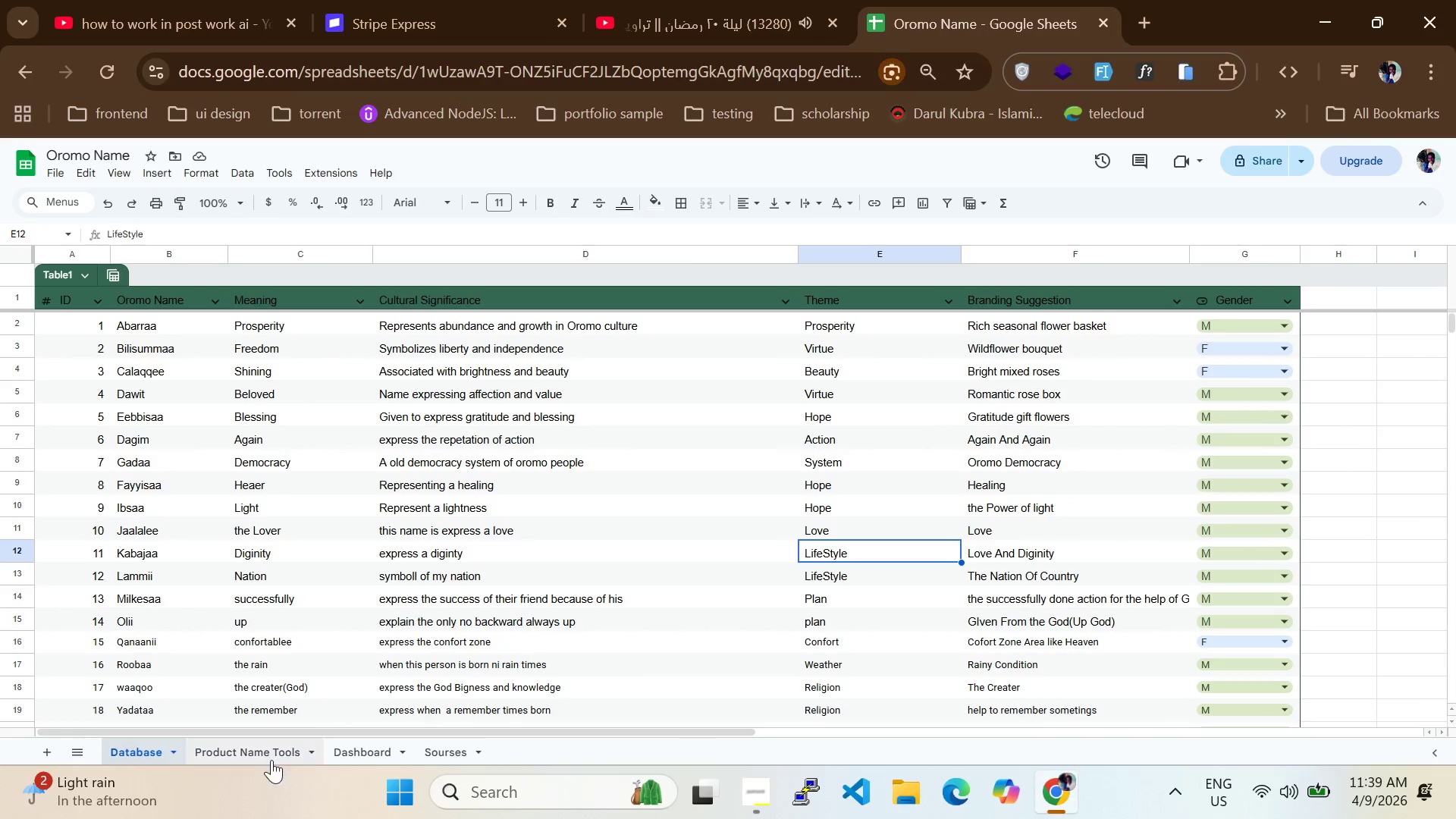 